 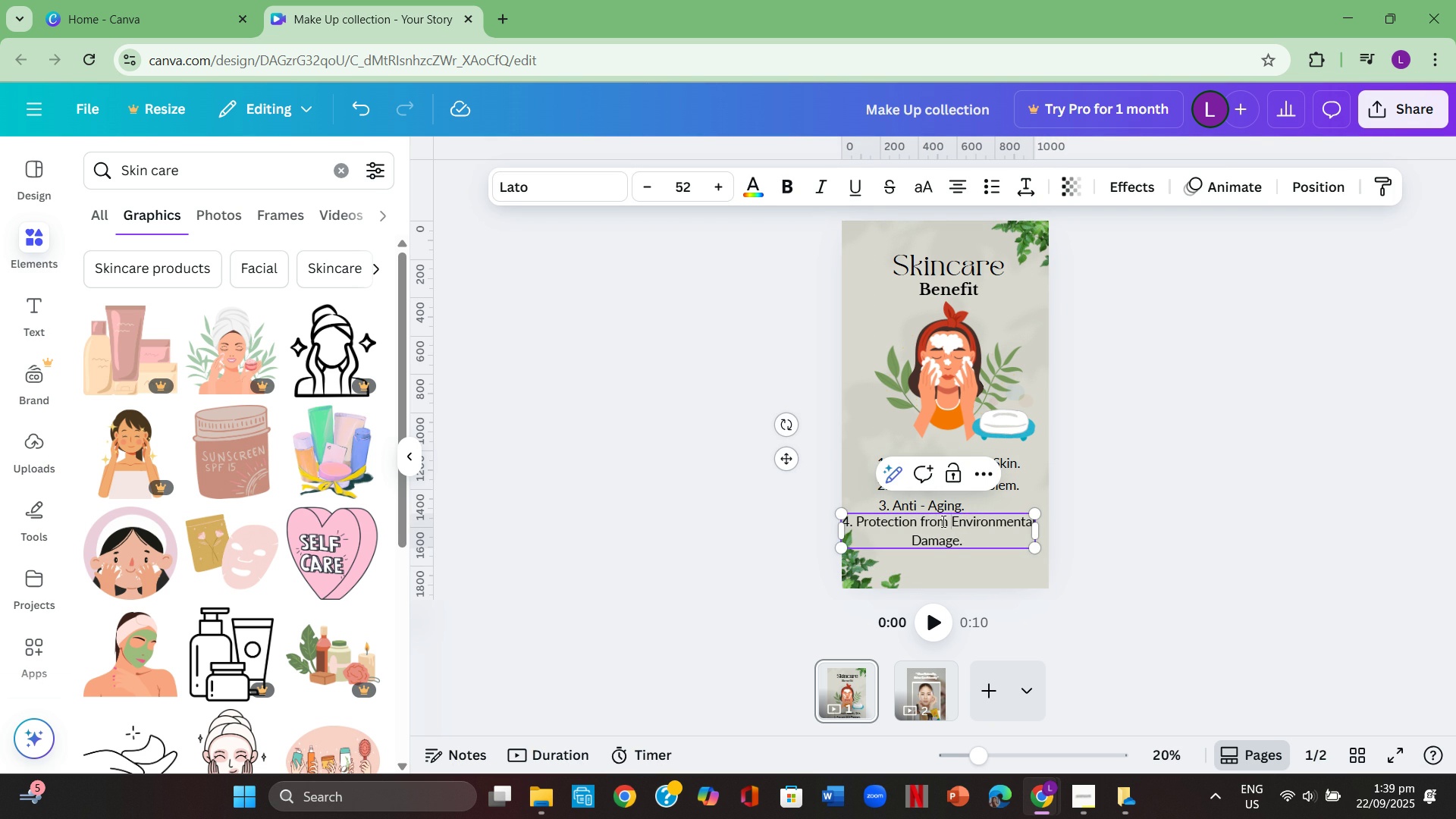 
key(Enter)
 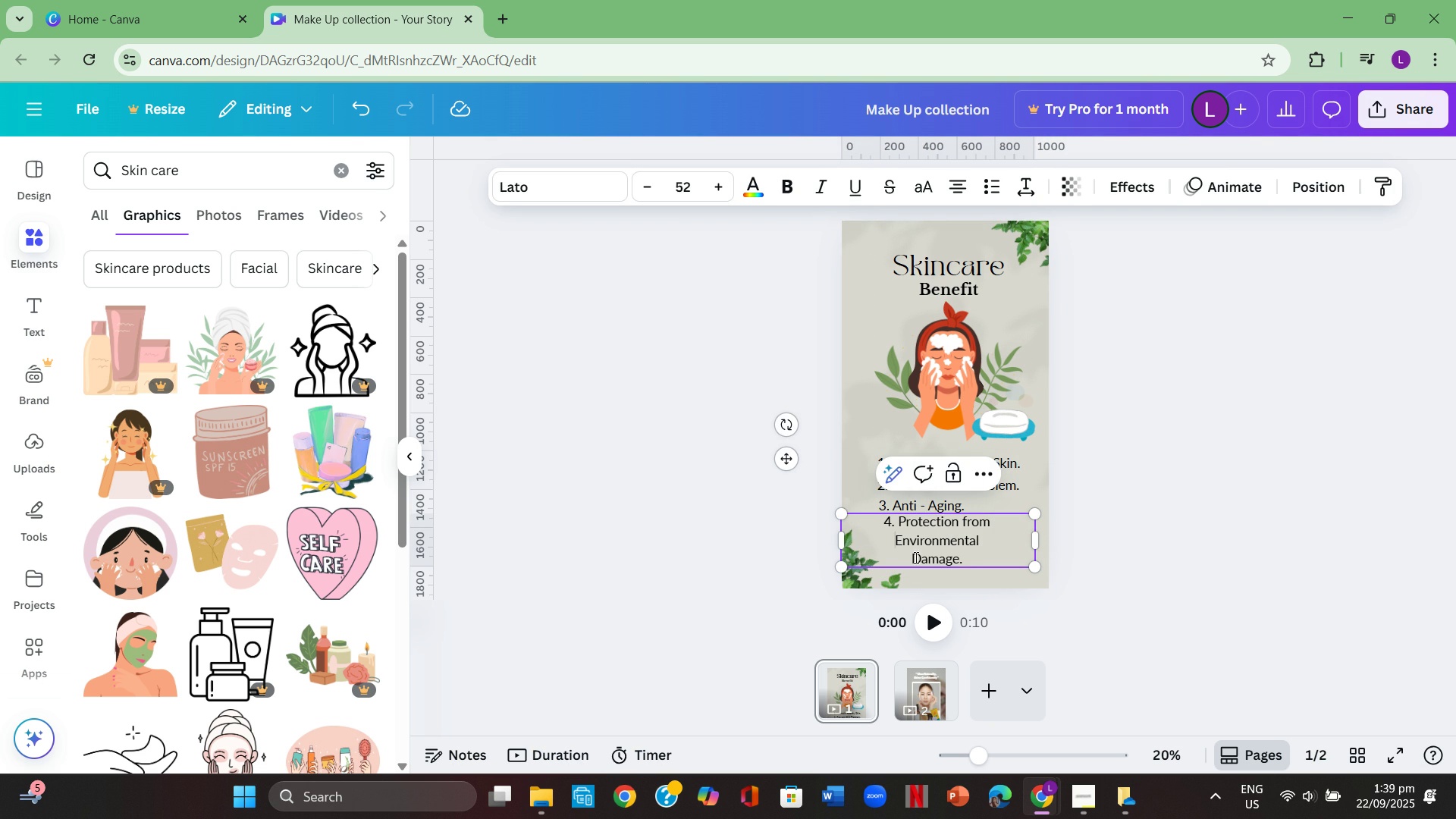 
left_click([915, 557])
 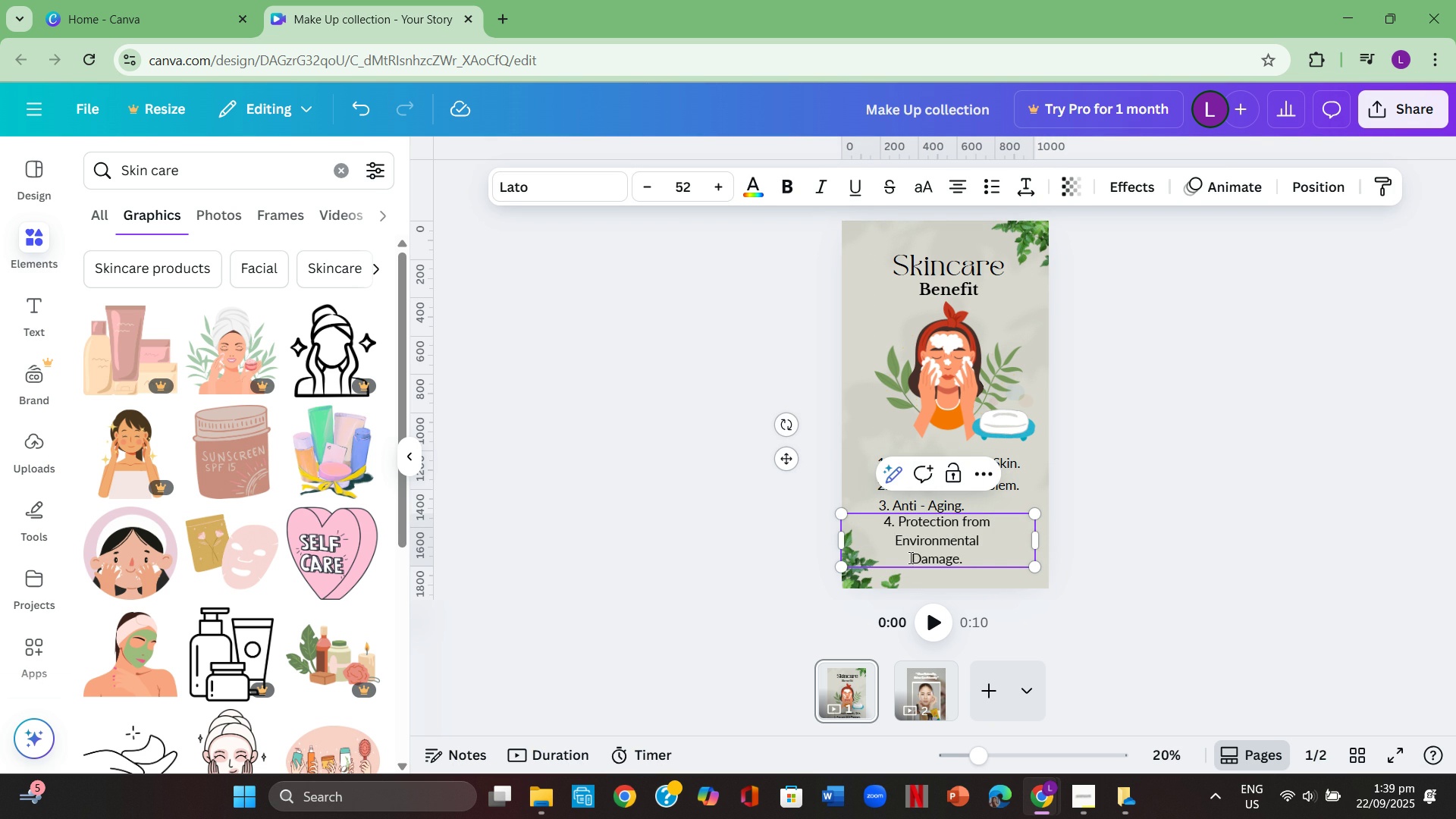 
key(Backspace)
 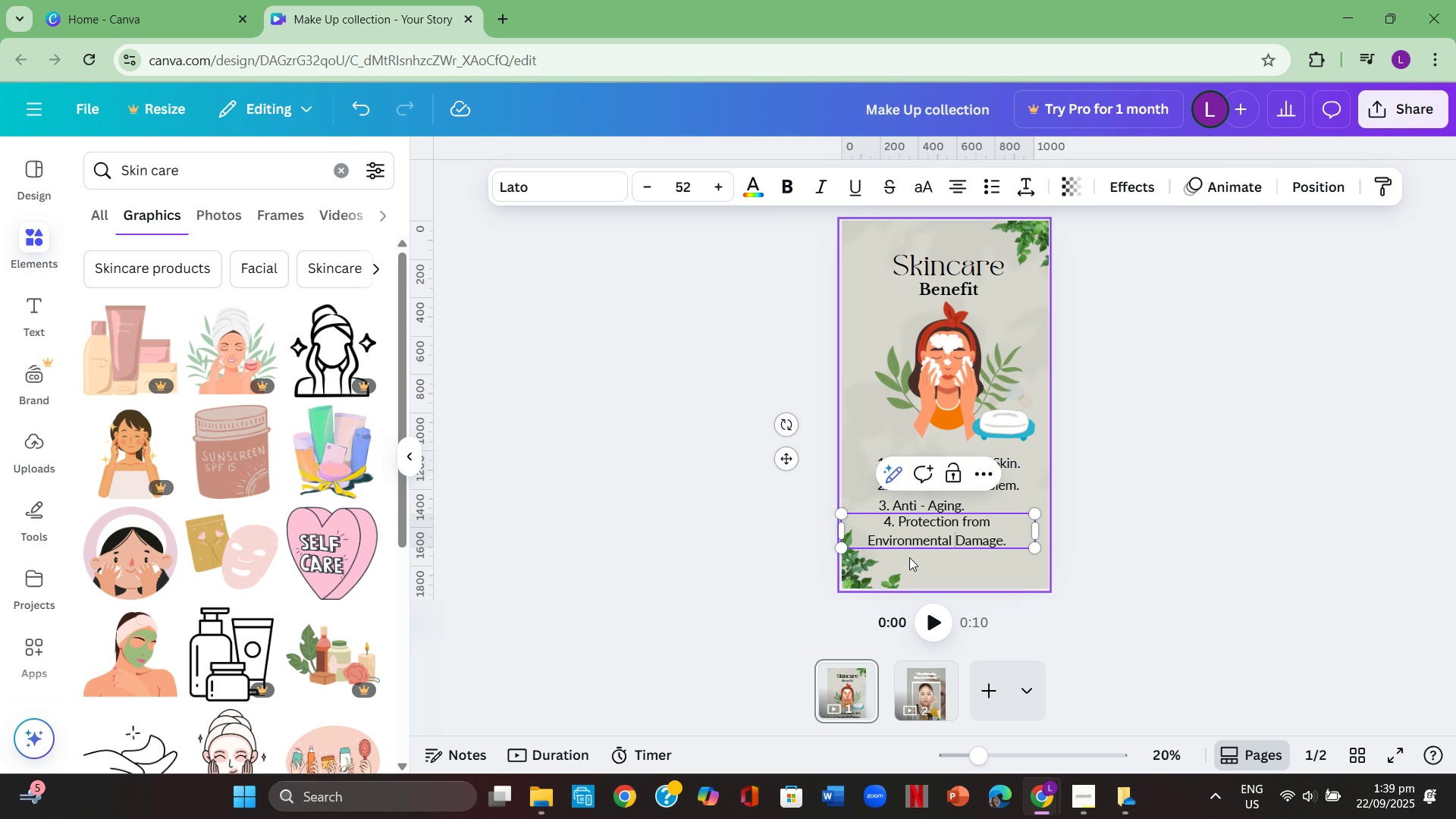 
key(Space)